 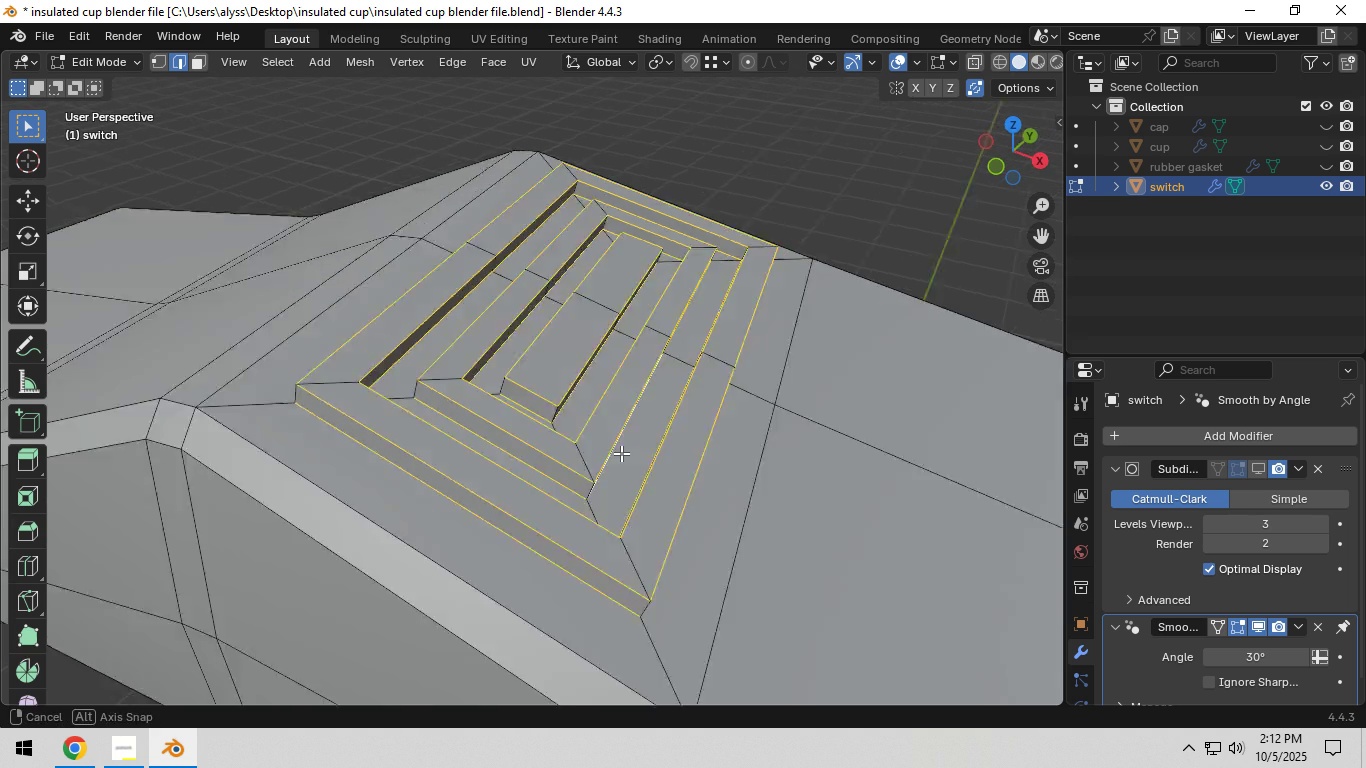 
scroll: coordinate [578, 424], scroll_direction: up, amount: 1.0
 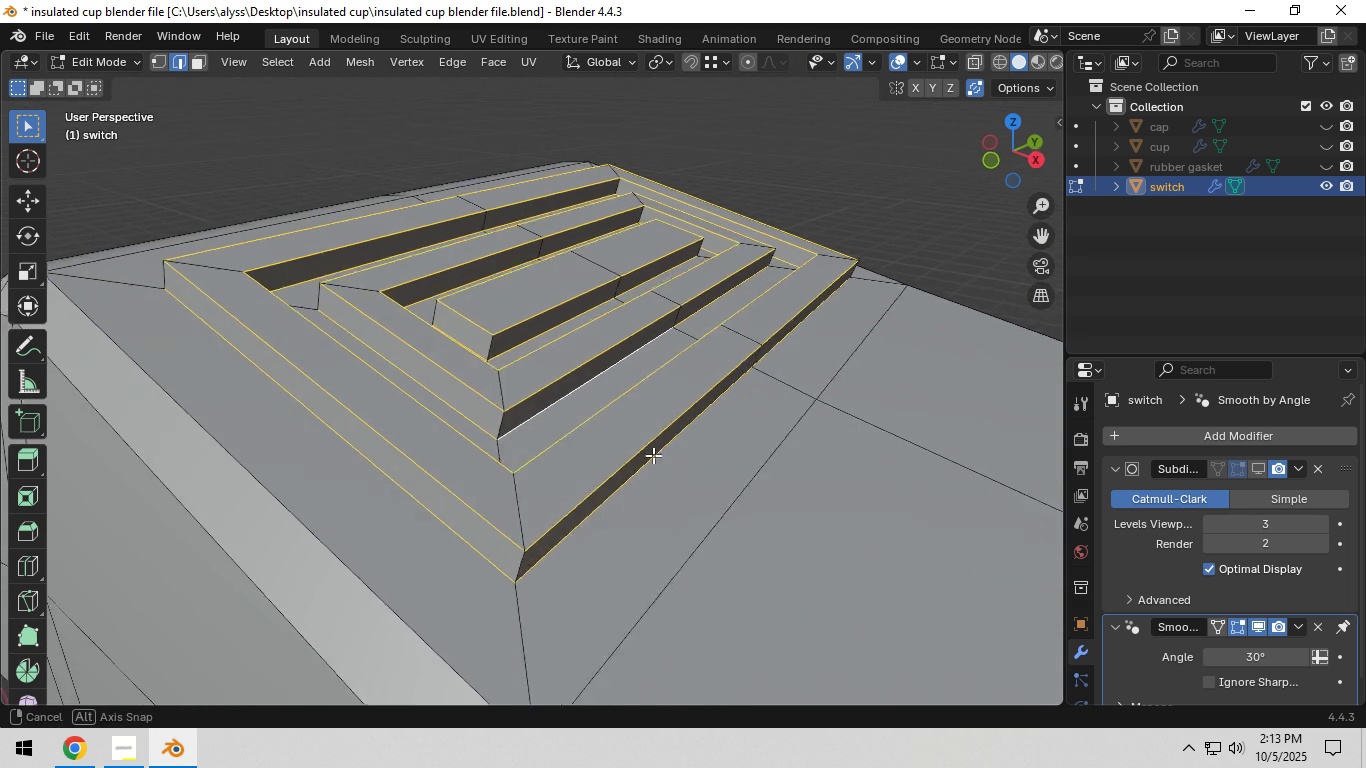 
key(Control+ControlLeft)
 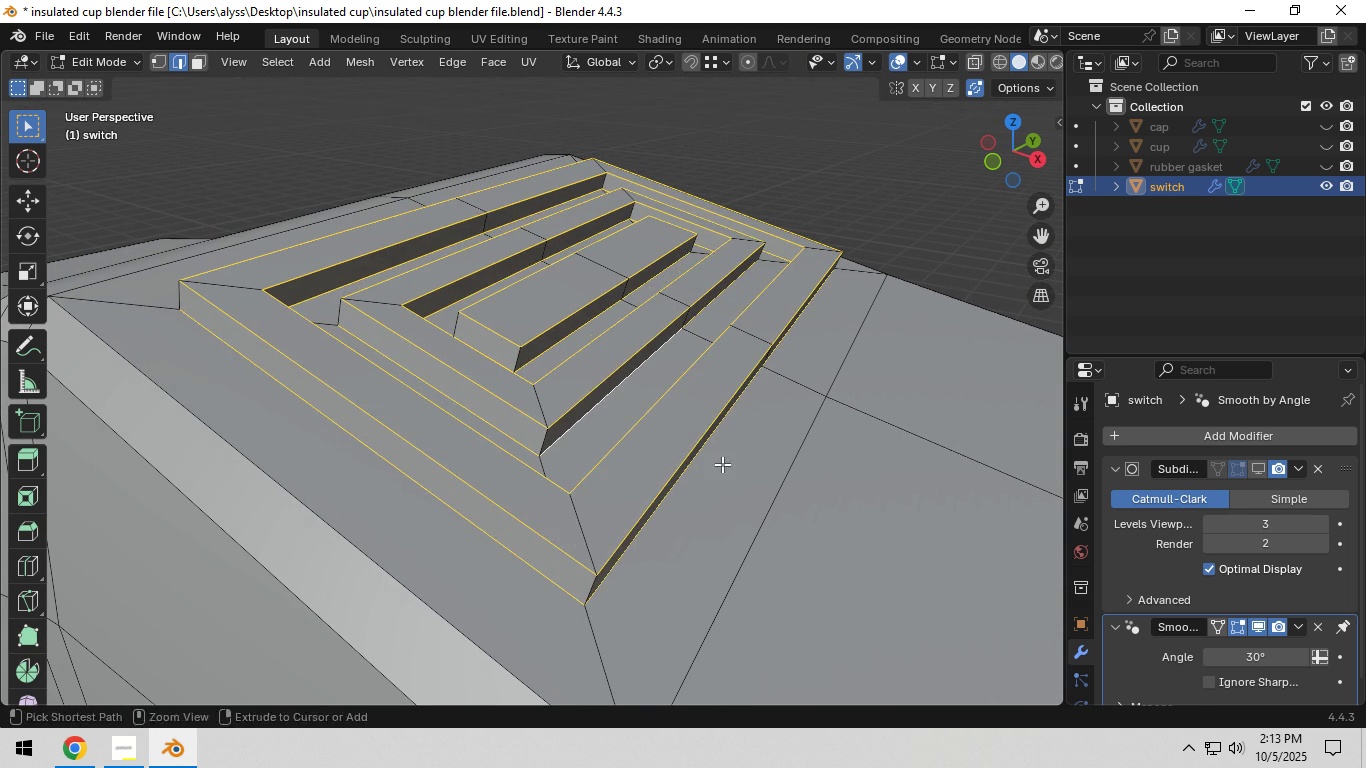 
key(Control+B)
 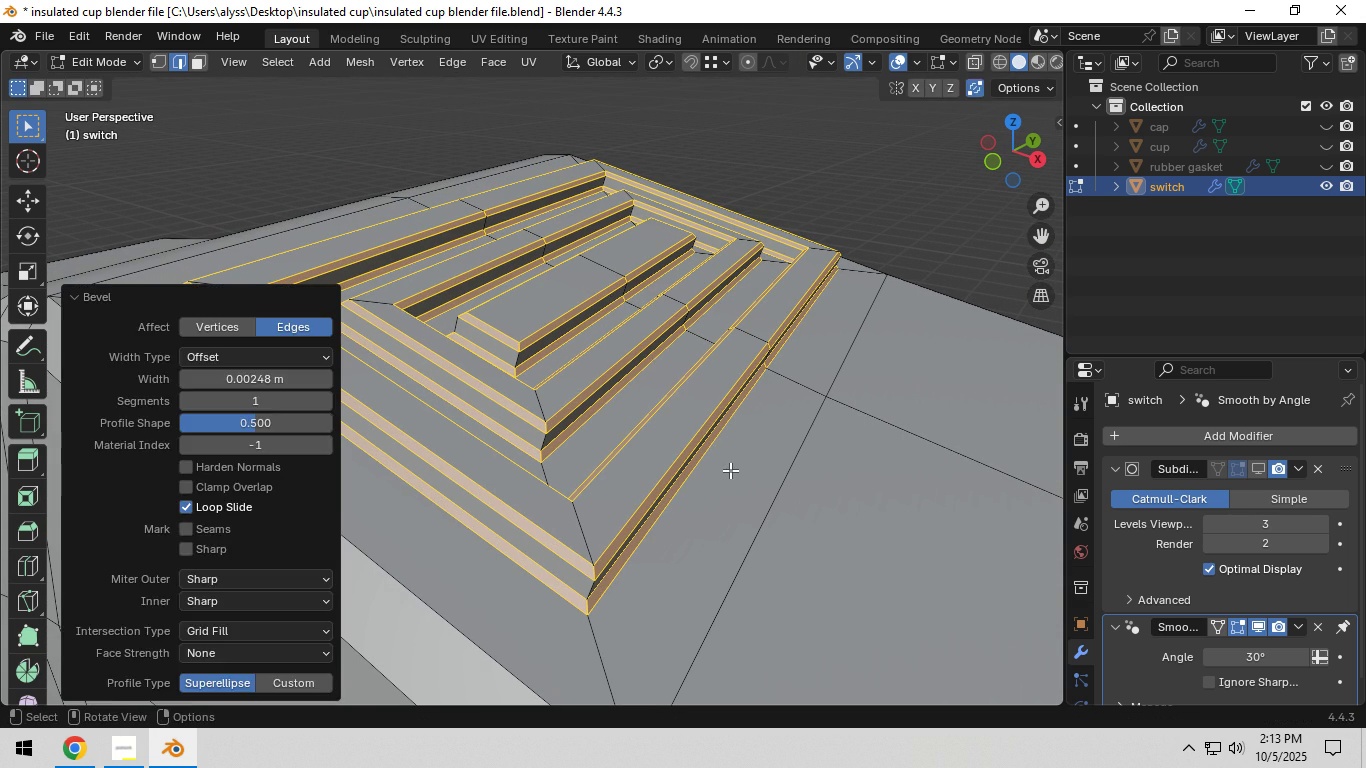 
left_click([730, 470])
 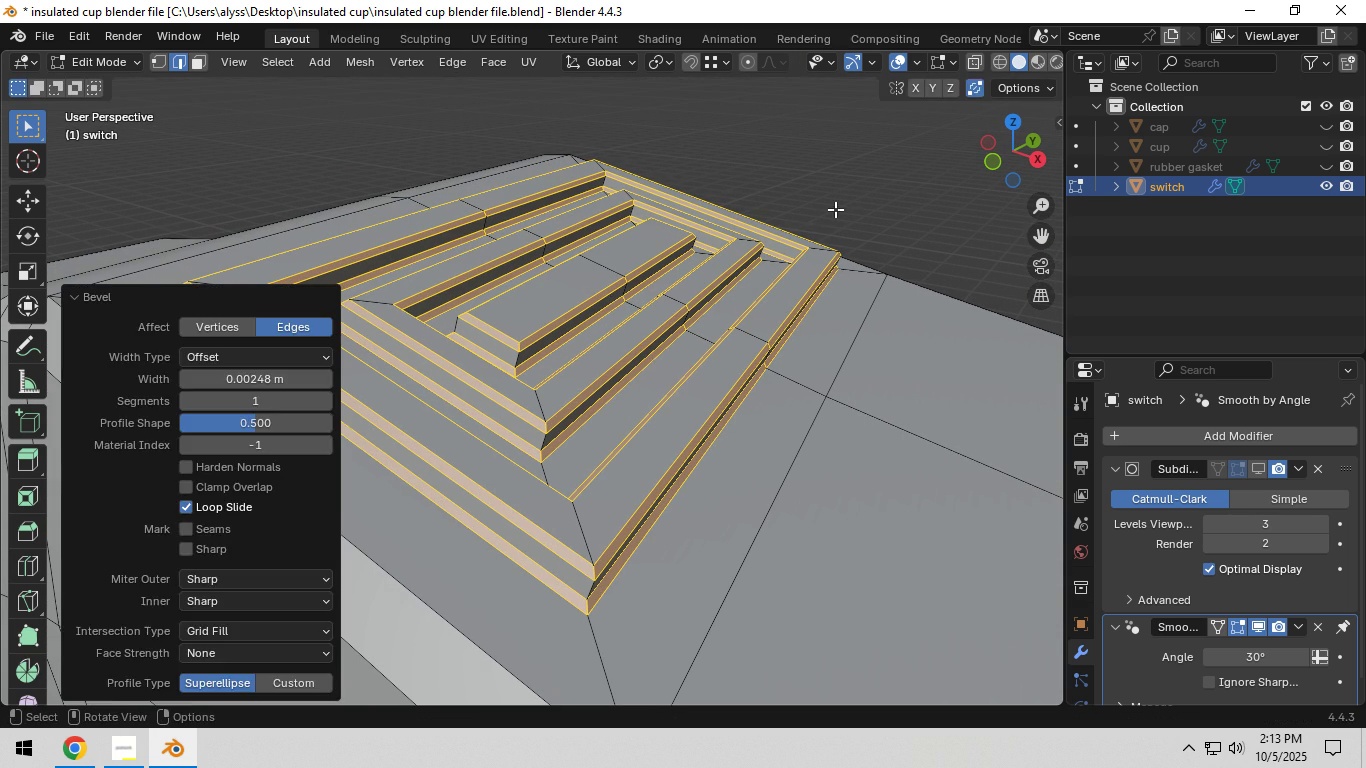 
left_click([835, 209])
 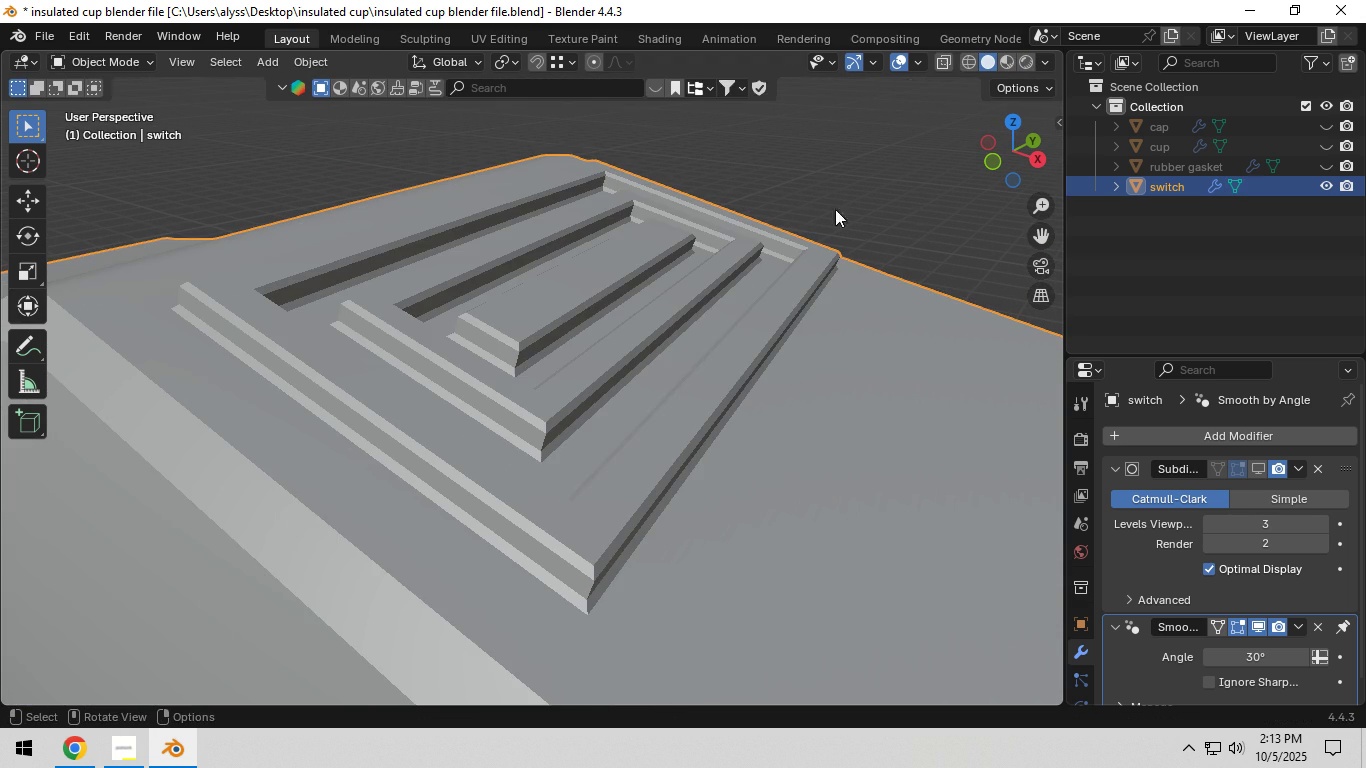 
key(Tab)
 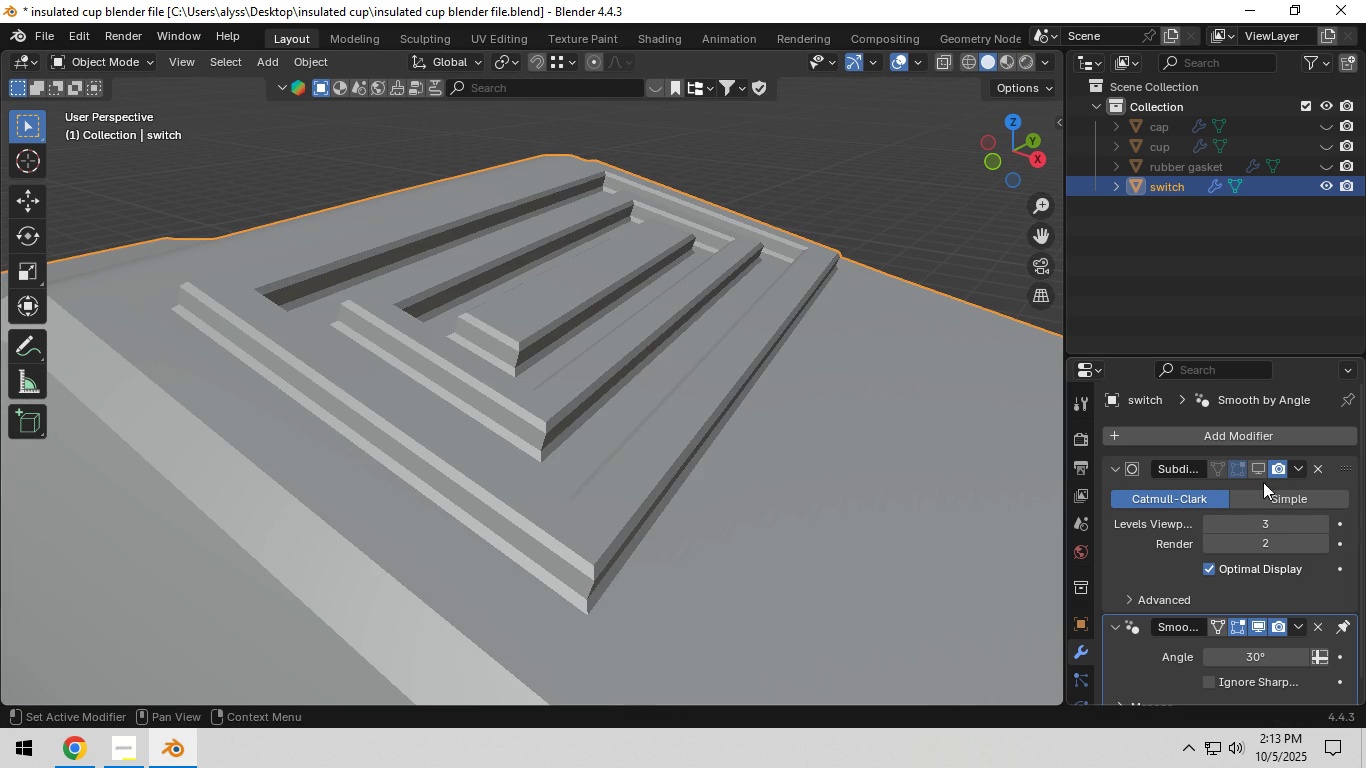 
left_click([1258, 471])
 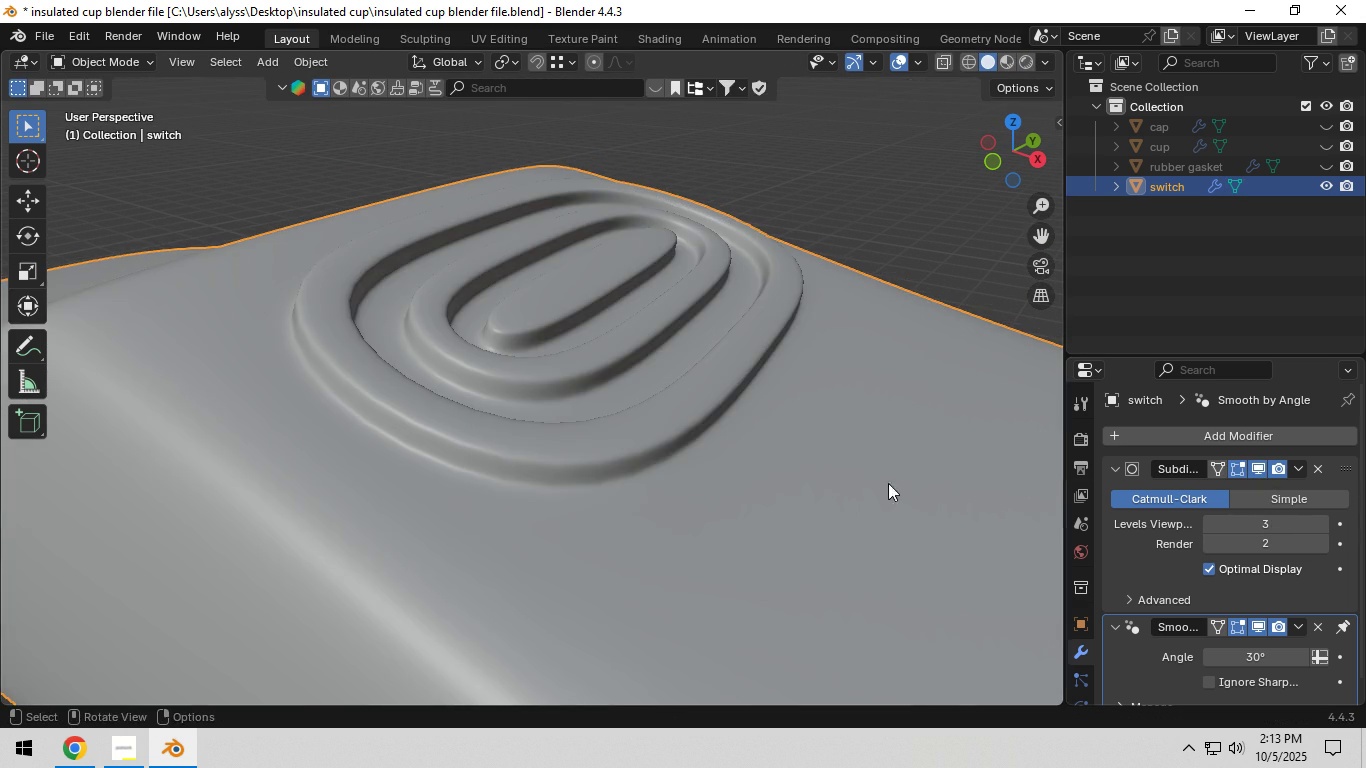 
scroll: coordinate [646, 551], scroll_direction: down, amount: 9.0
 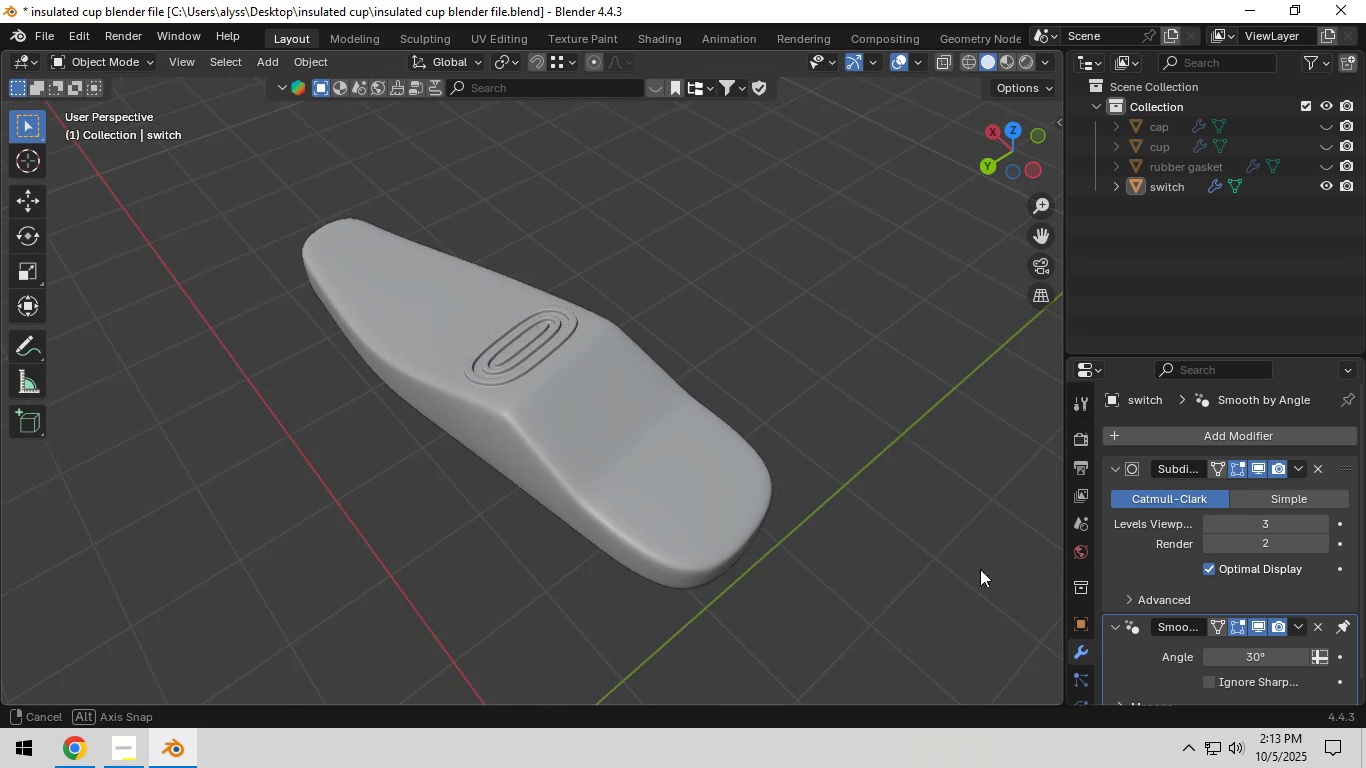 
scroll: coordinate [612, 549], scroll_direction: up, amount: 1.0